 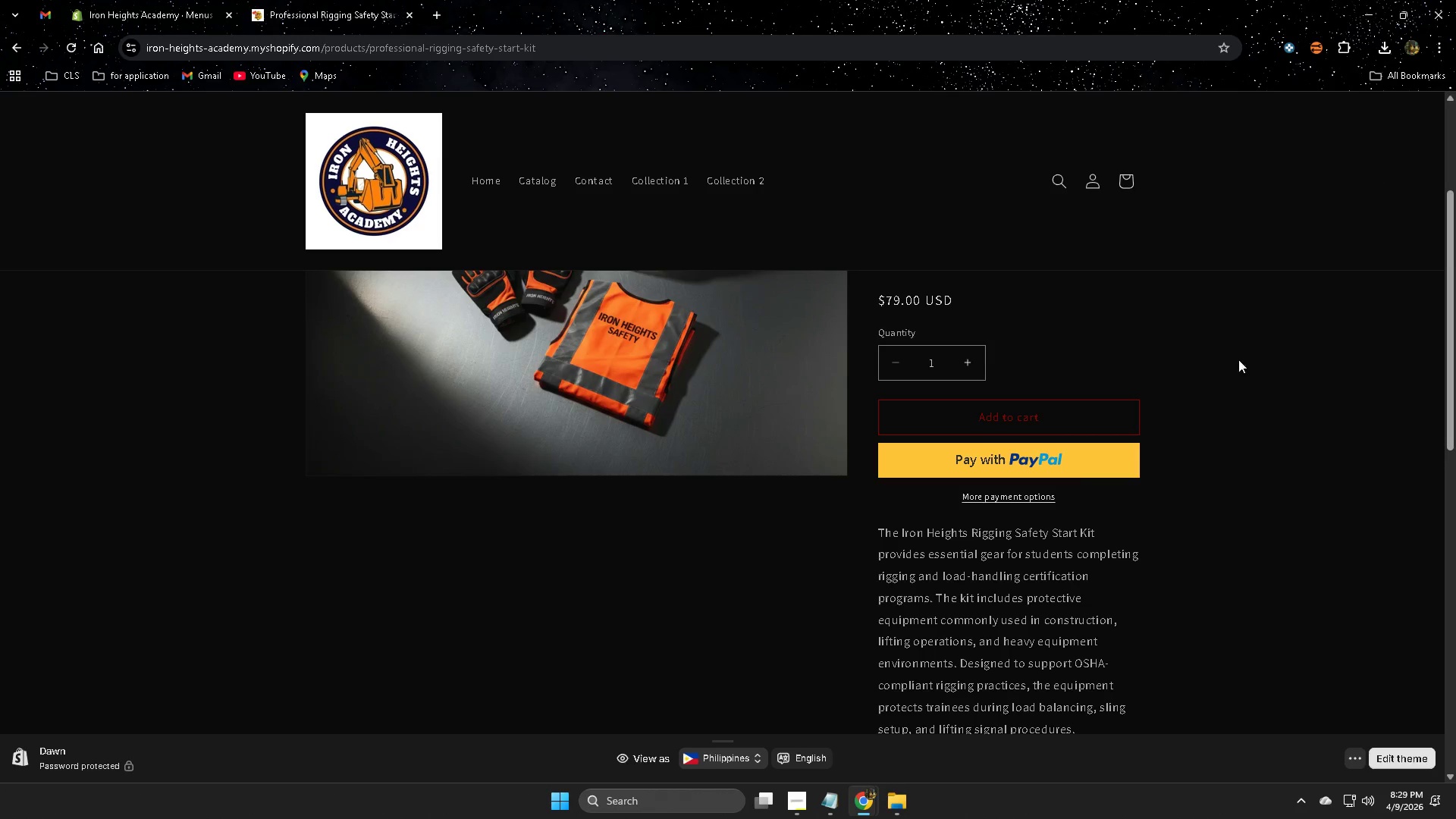 
scroll: coordinate [857, 603], scroll_direction: up, amount: 4.0
 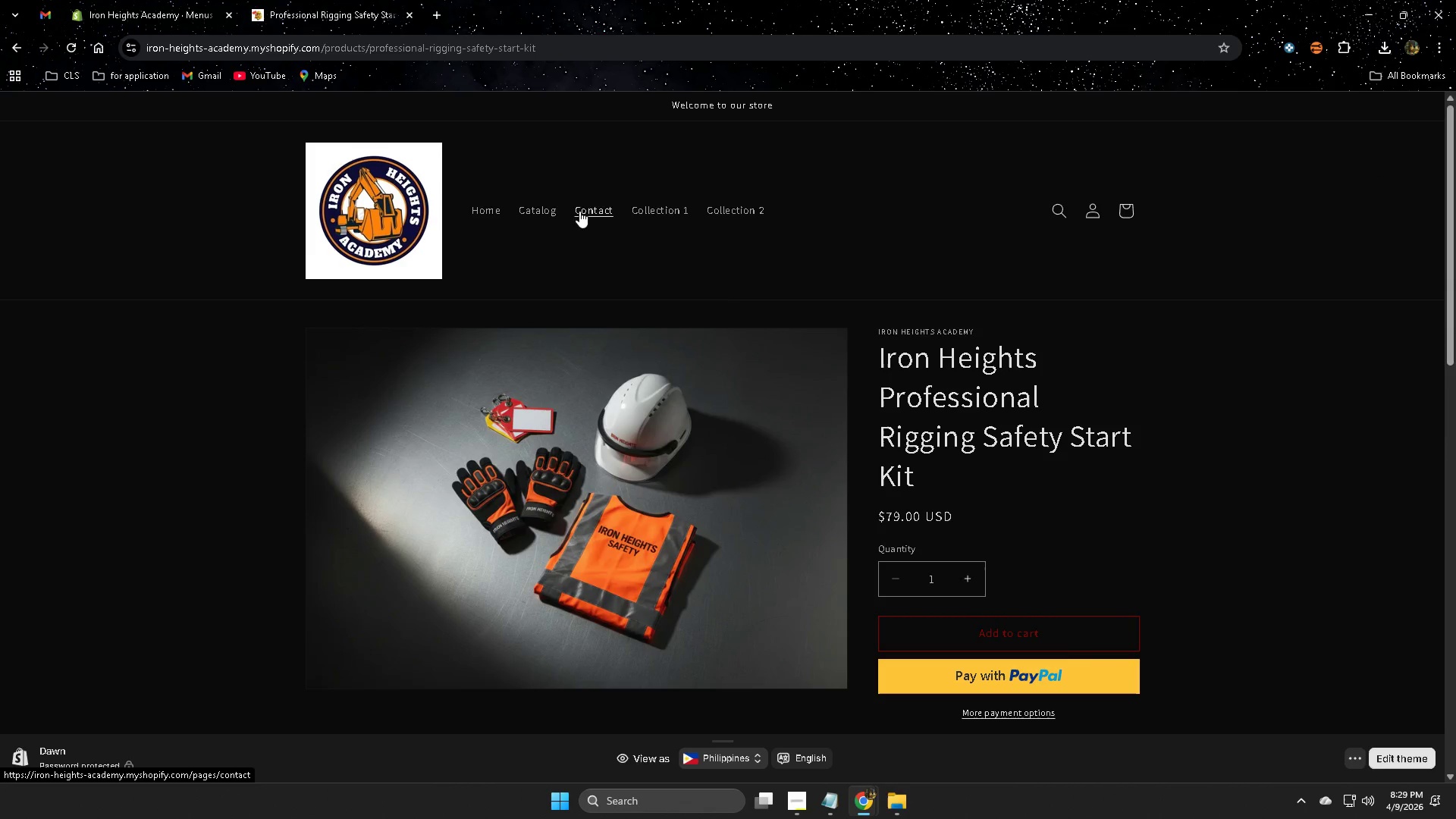 
left_click([579, 211])
 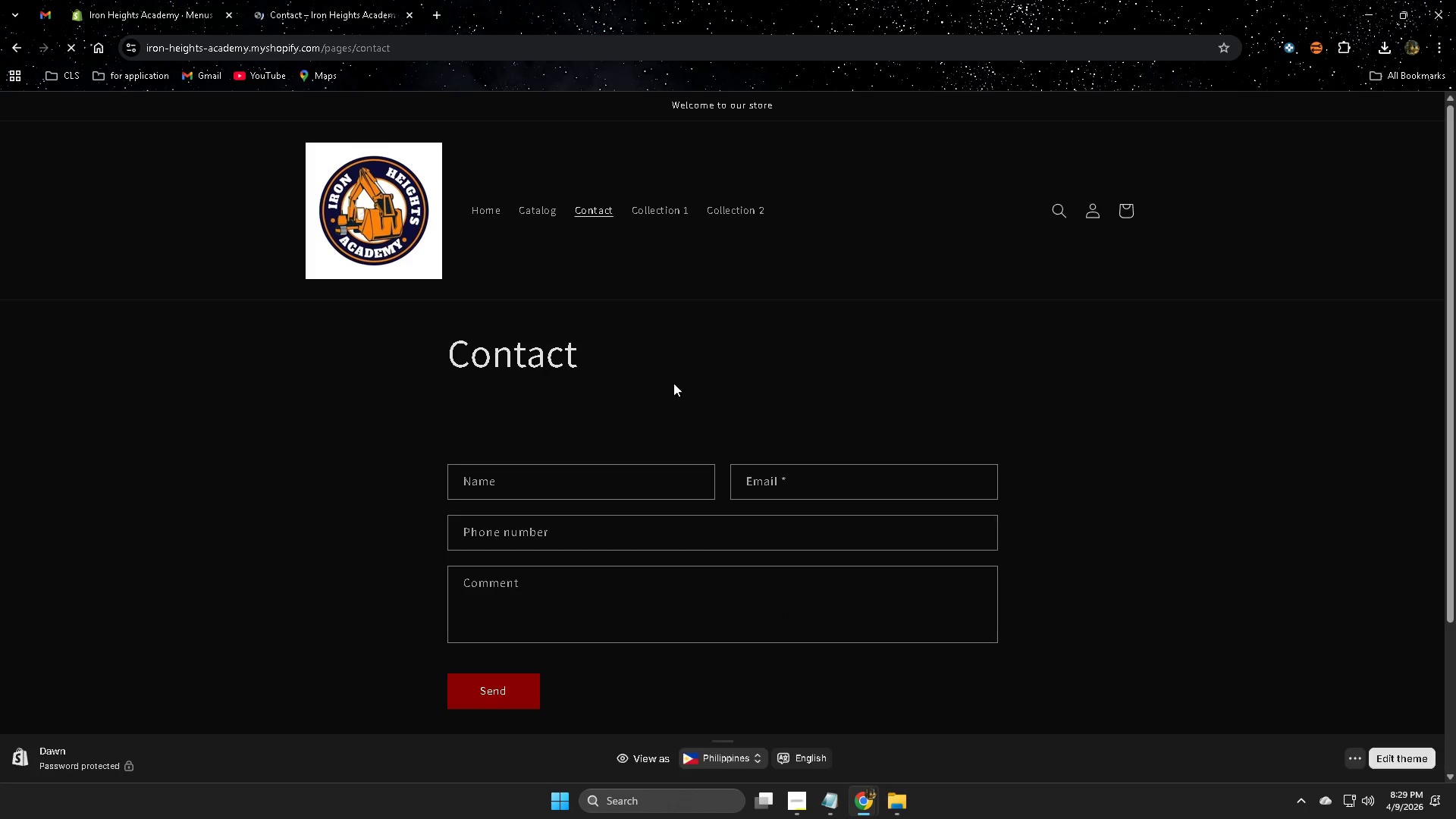 
left_click([672, 206])
 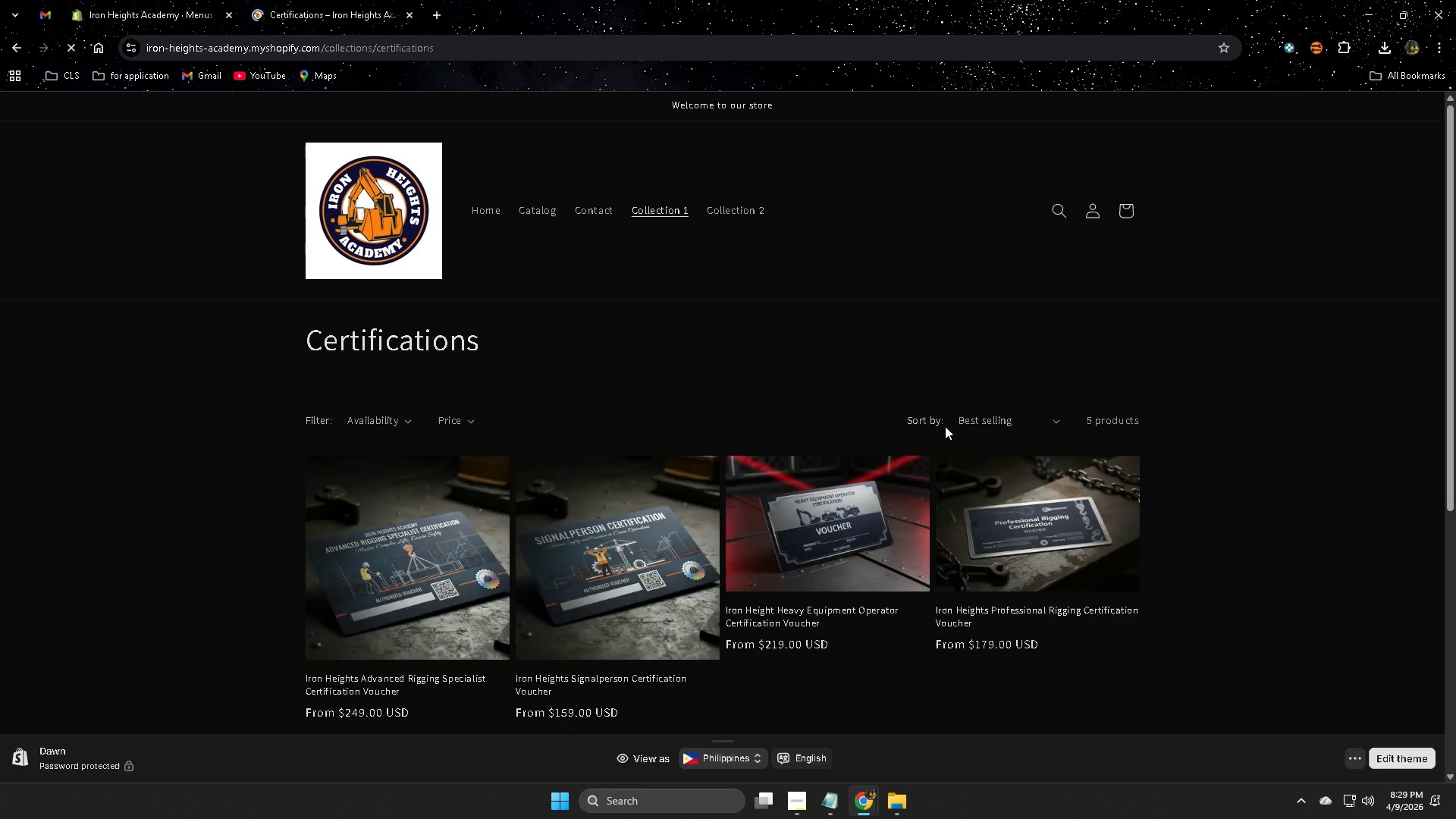 
scroll: coordinate [942, 426], scroll_direction: down, amount: 4.0
 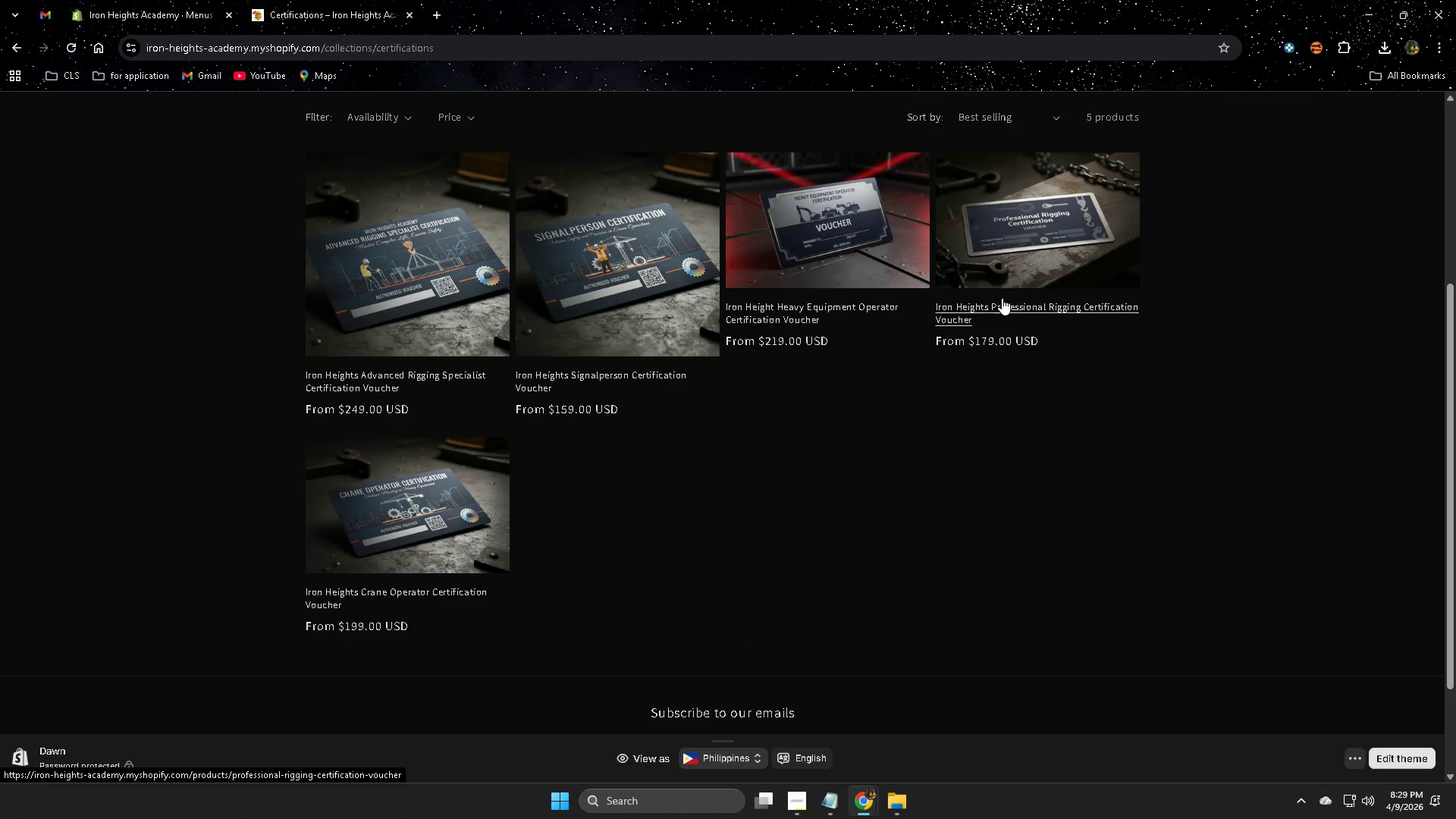 
left_click([1015, 238])
 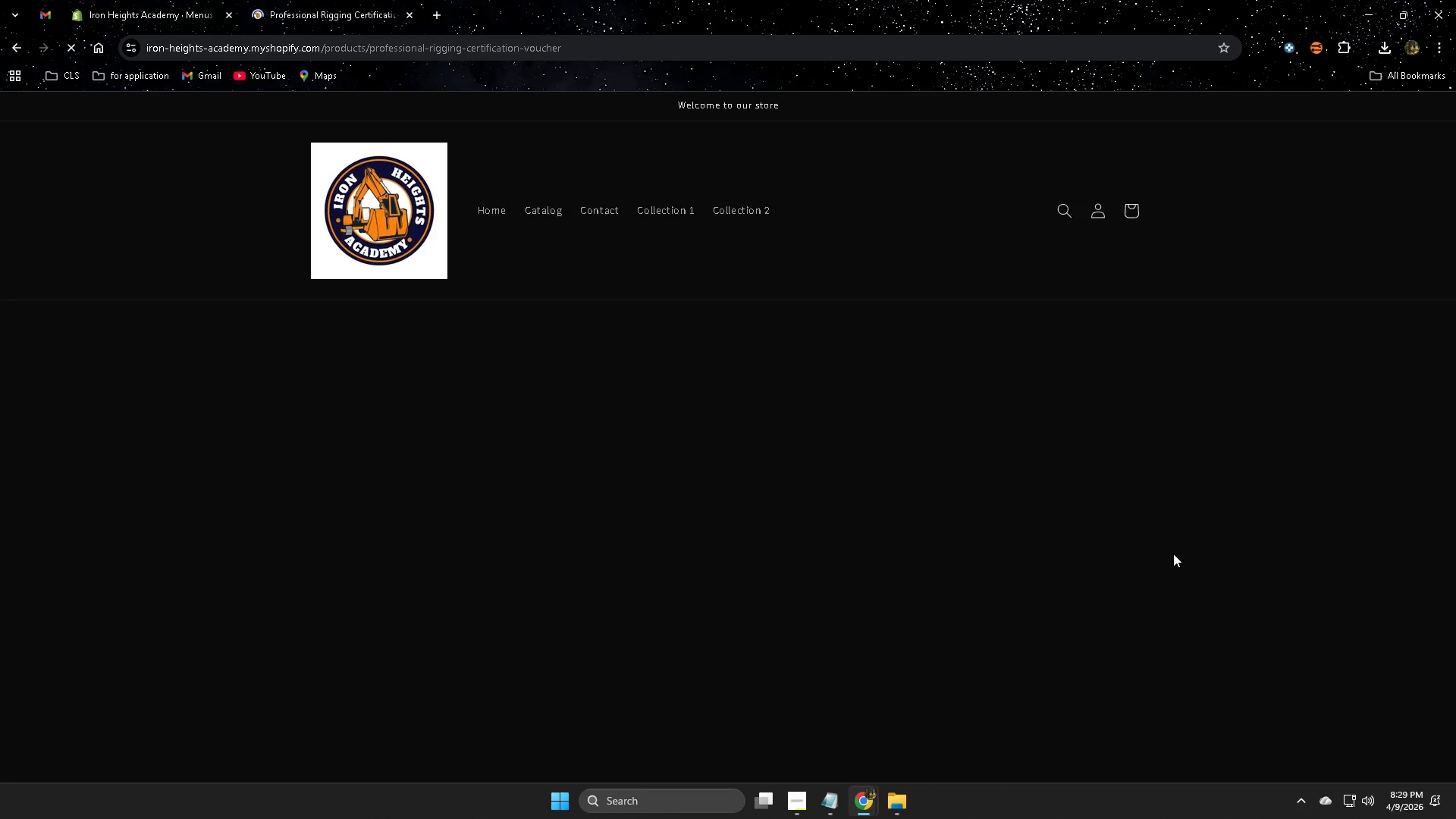 
scroll: coordinate [1172, 554], scroll_direction: down, amount: 4.0
 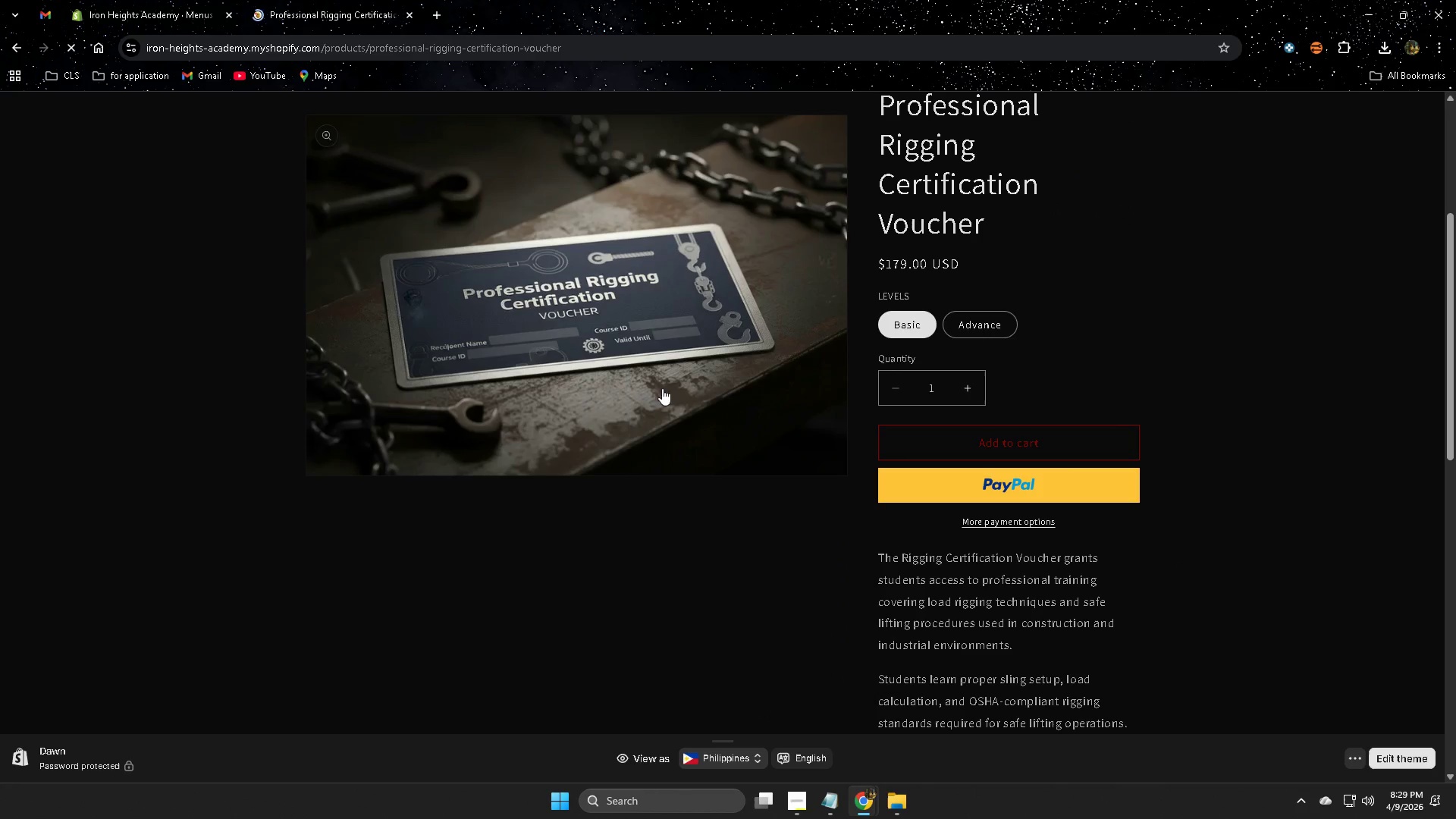 
left_click([658, 369])
 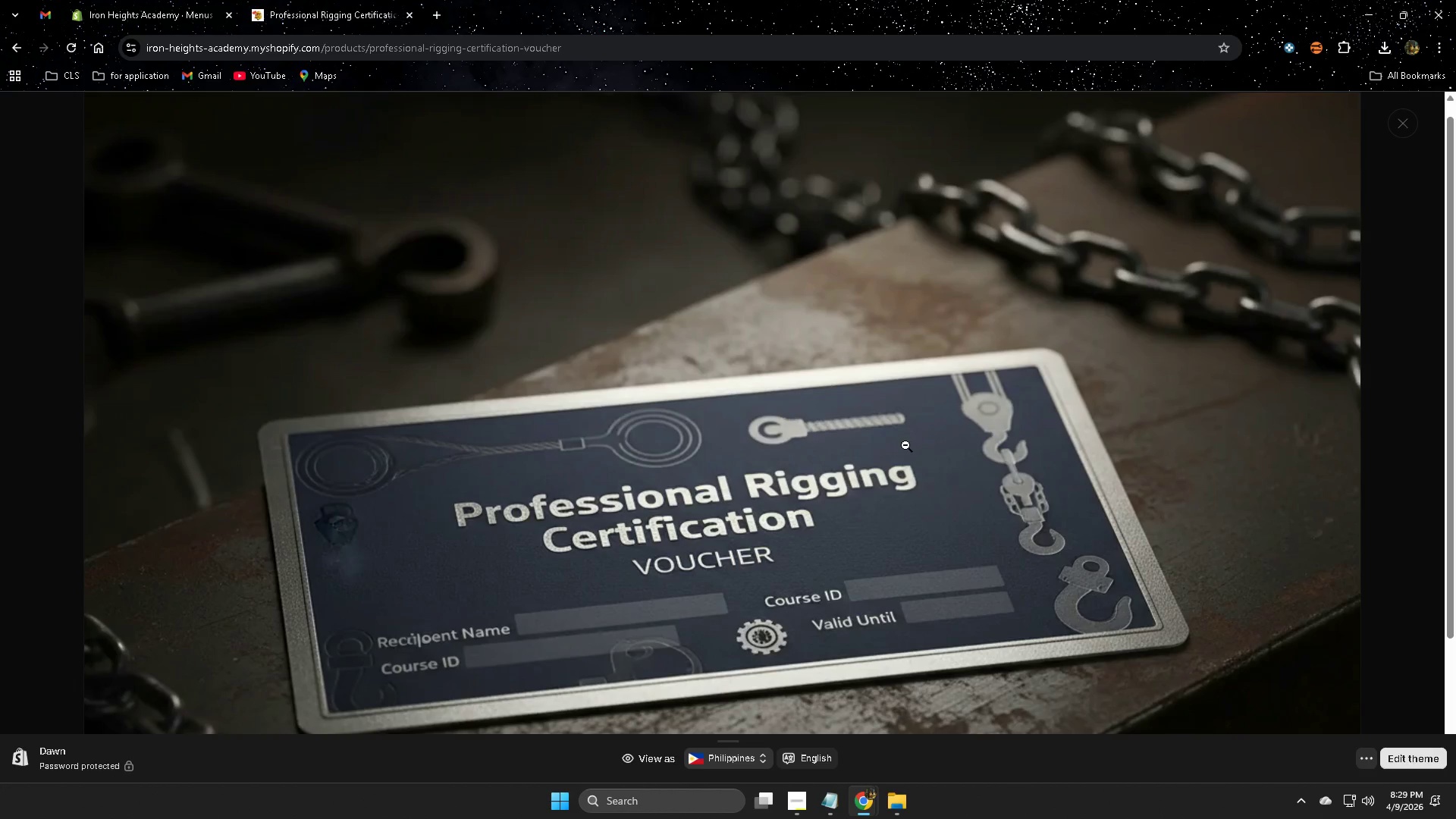 
scroll: coordinate [944, 453], scroll_direction: down, amount: 1.0
 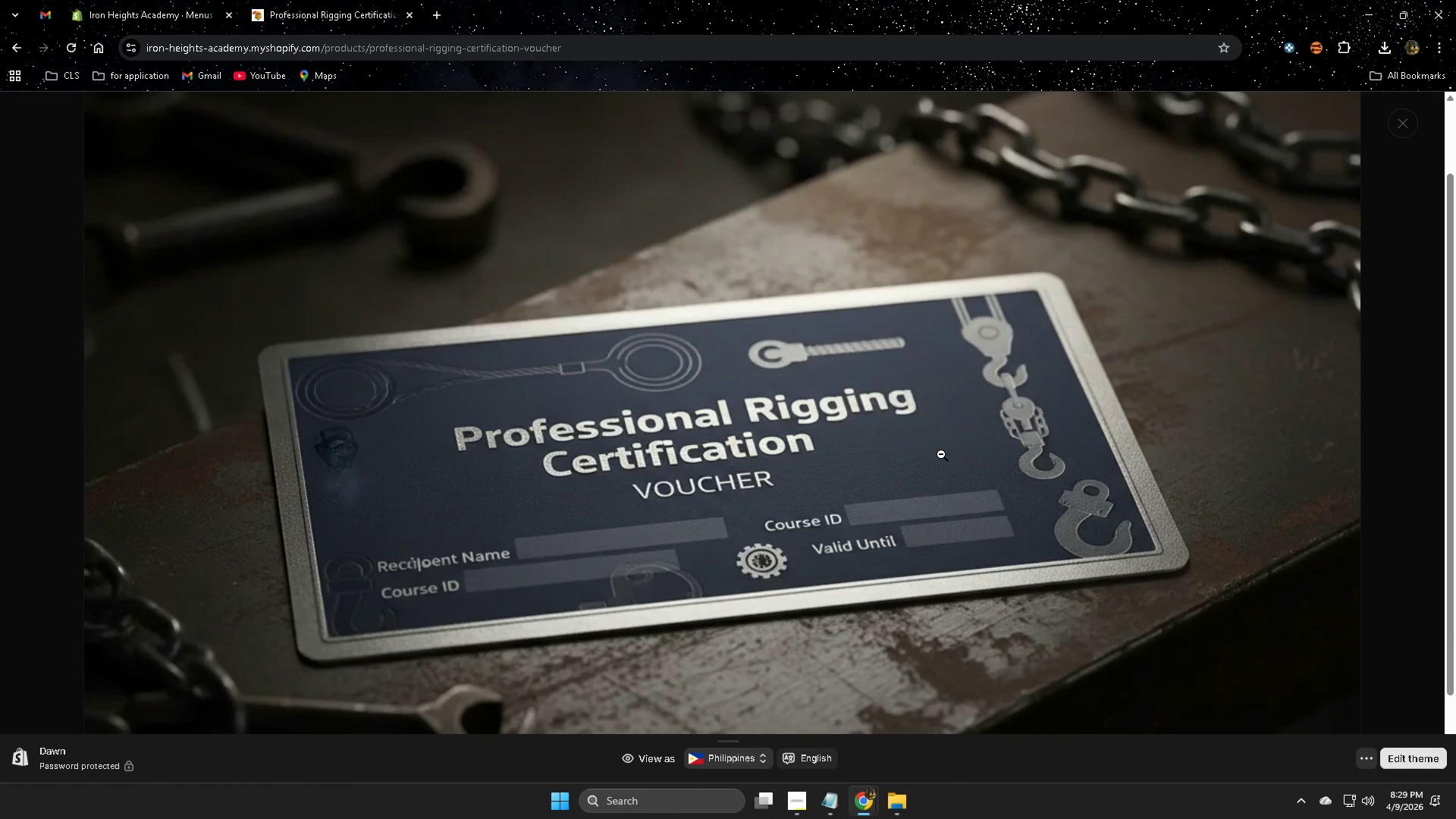 
scroll: coordinate [941, 454], scroll_direction: none, amount: 0.0
 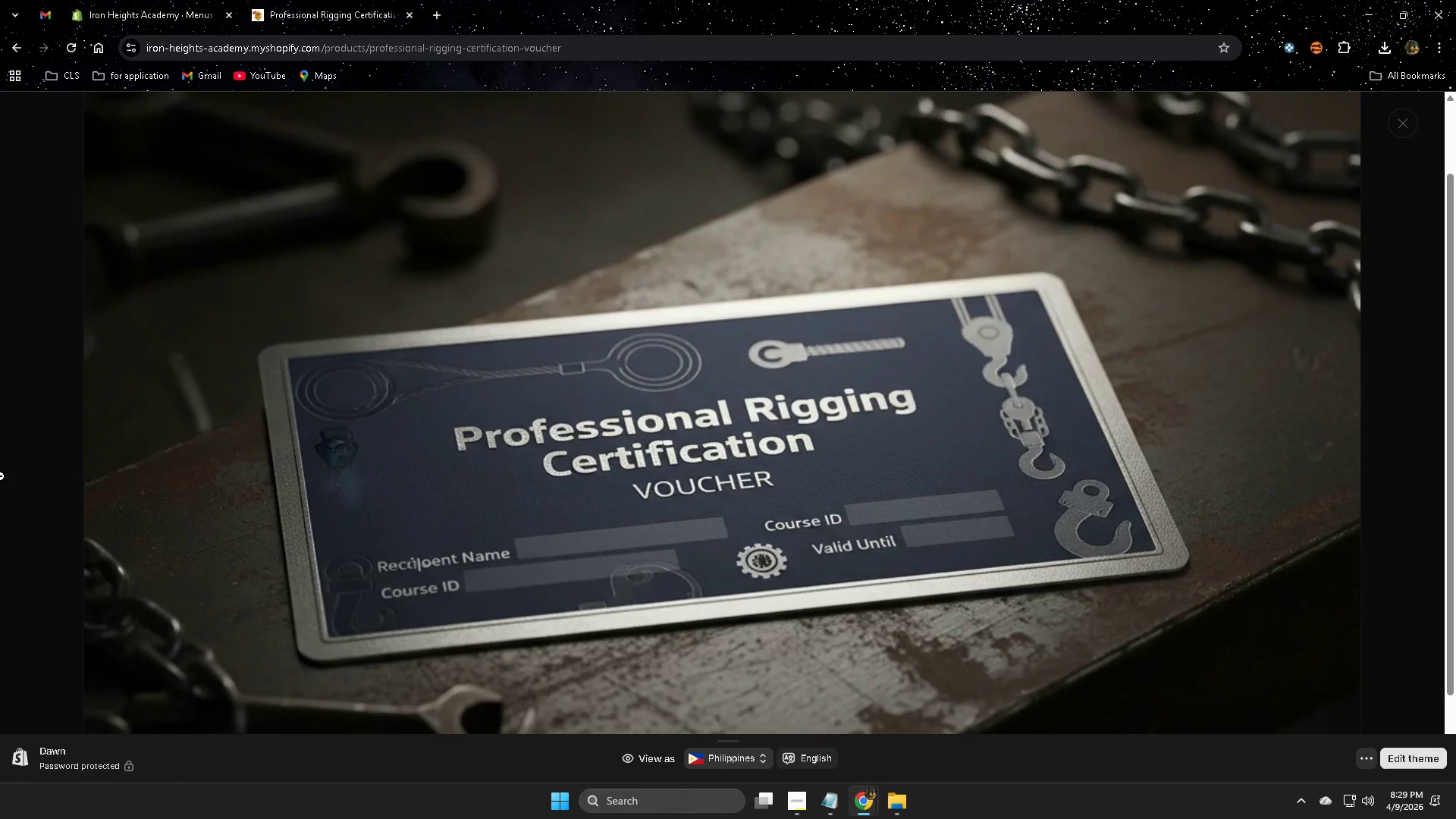 
wait(17.55)
 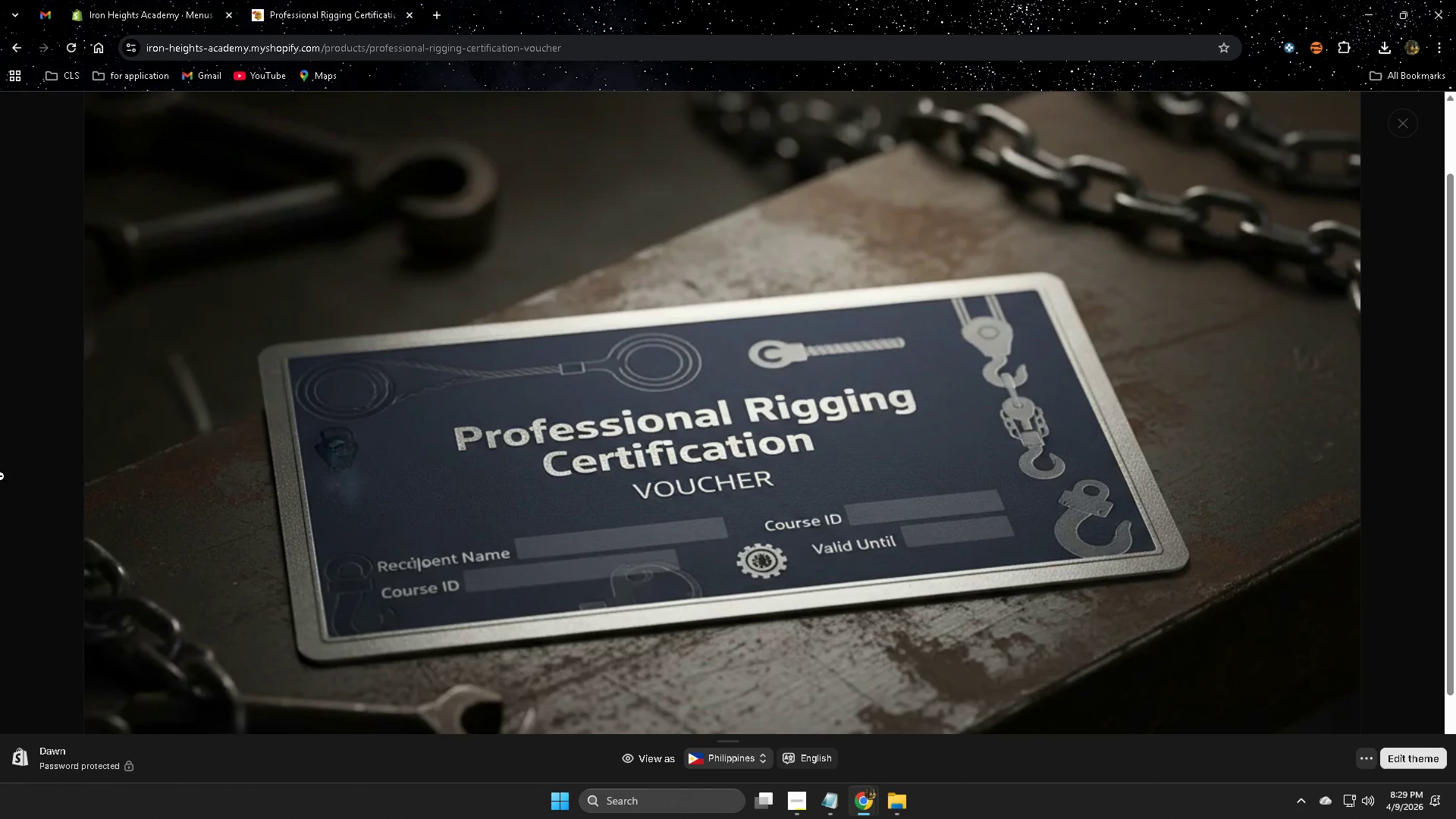 
scroll: coordinate [666, 447], scroll_direction: down, amount: 2.0
 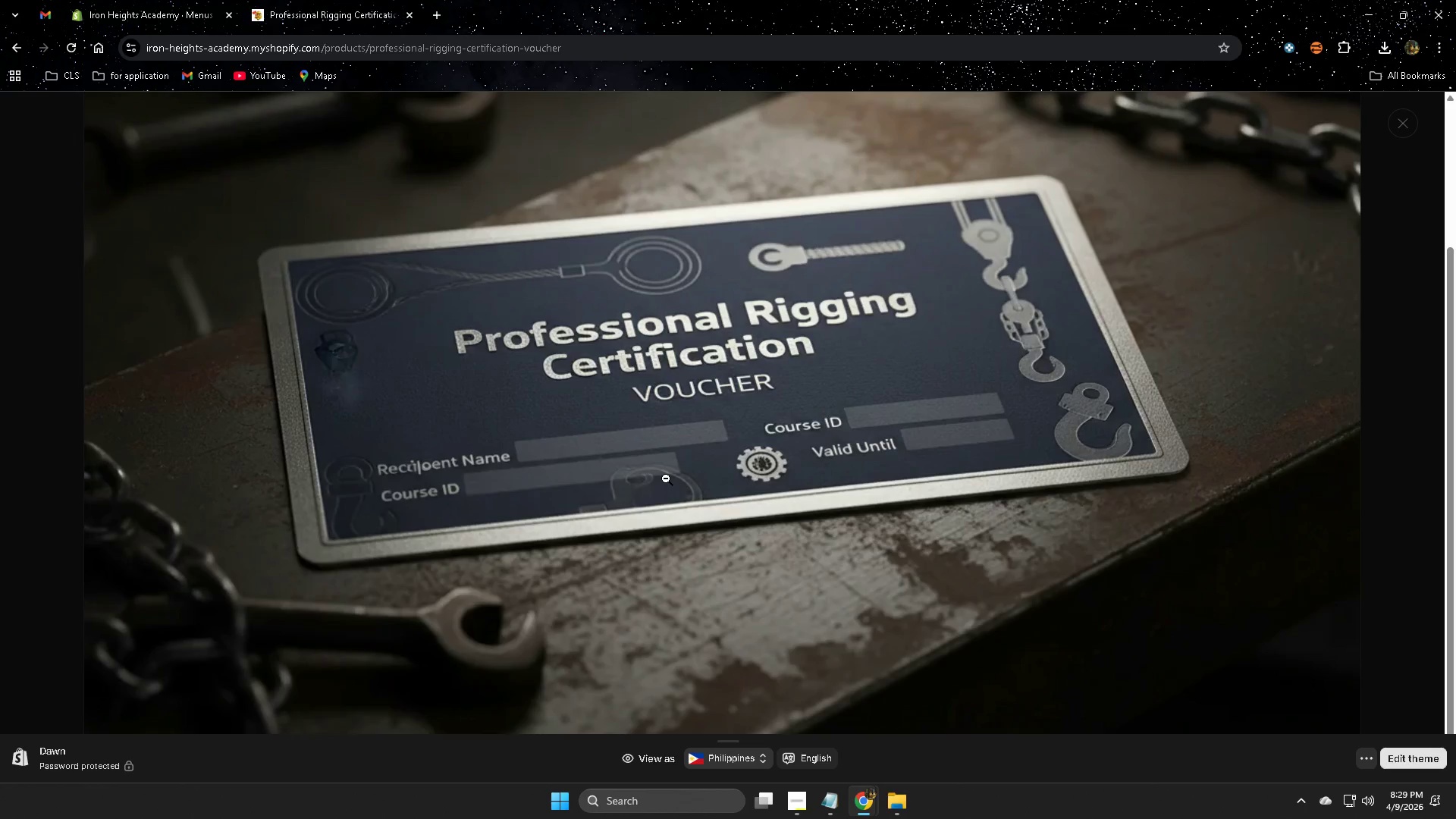 
scroll: coordinate [667, 479], scroll_direction: up, amount: 6.0
 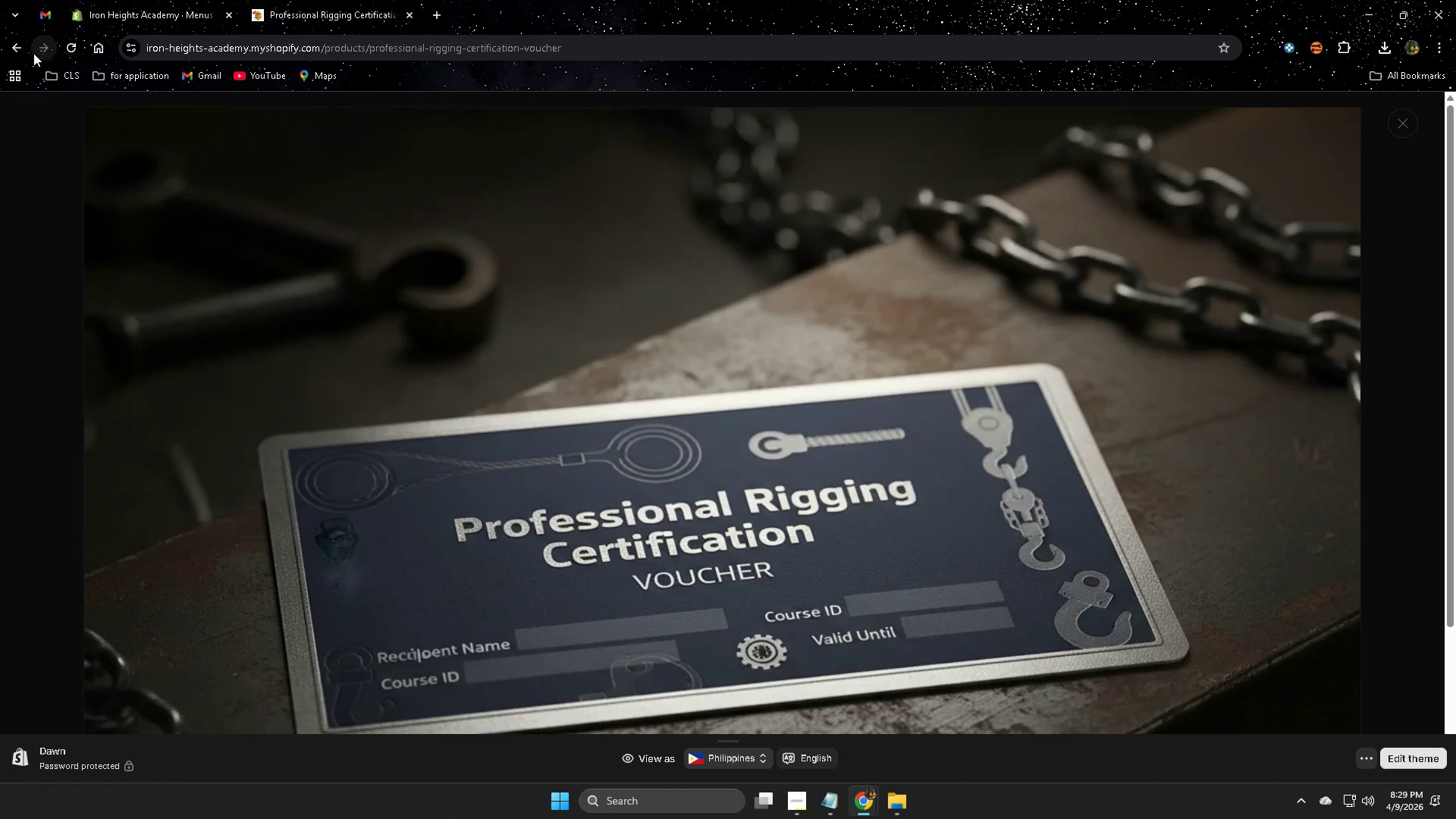 
left_click([11, 49])
 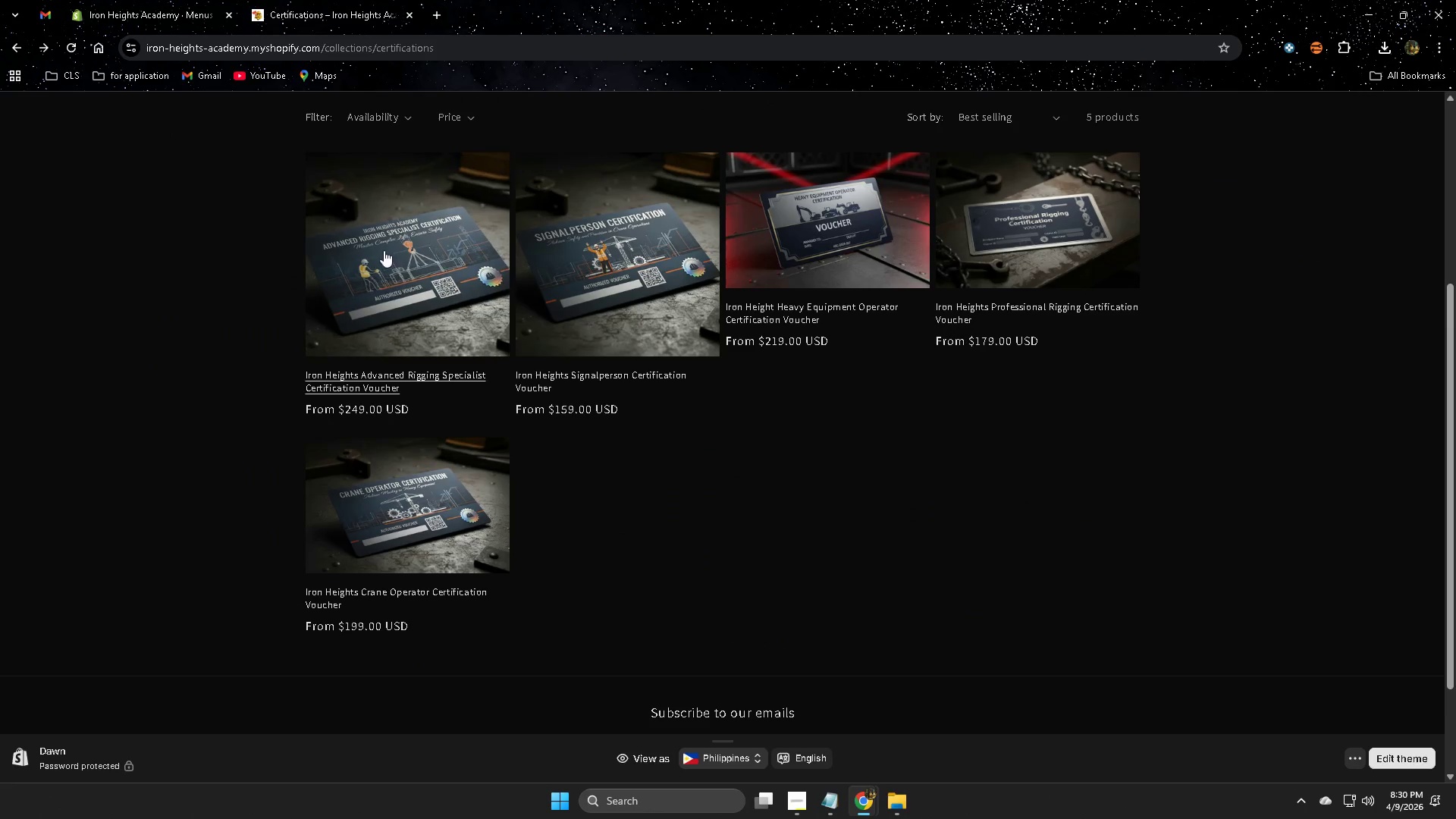 
scroll: coordinate [483, 243], scroll_direction: up, amount: 2.0
 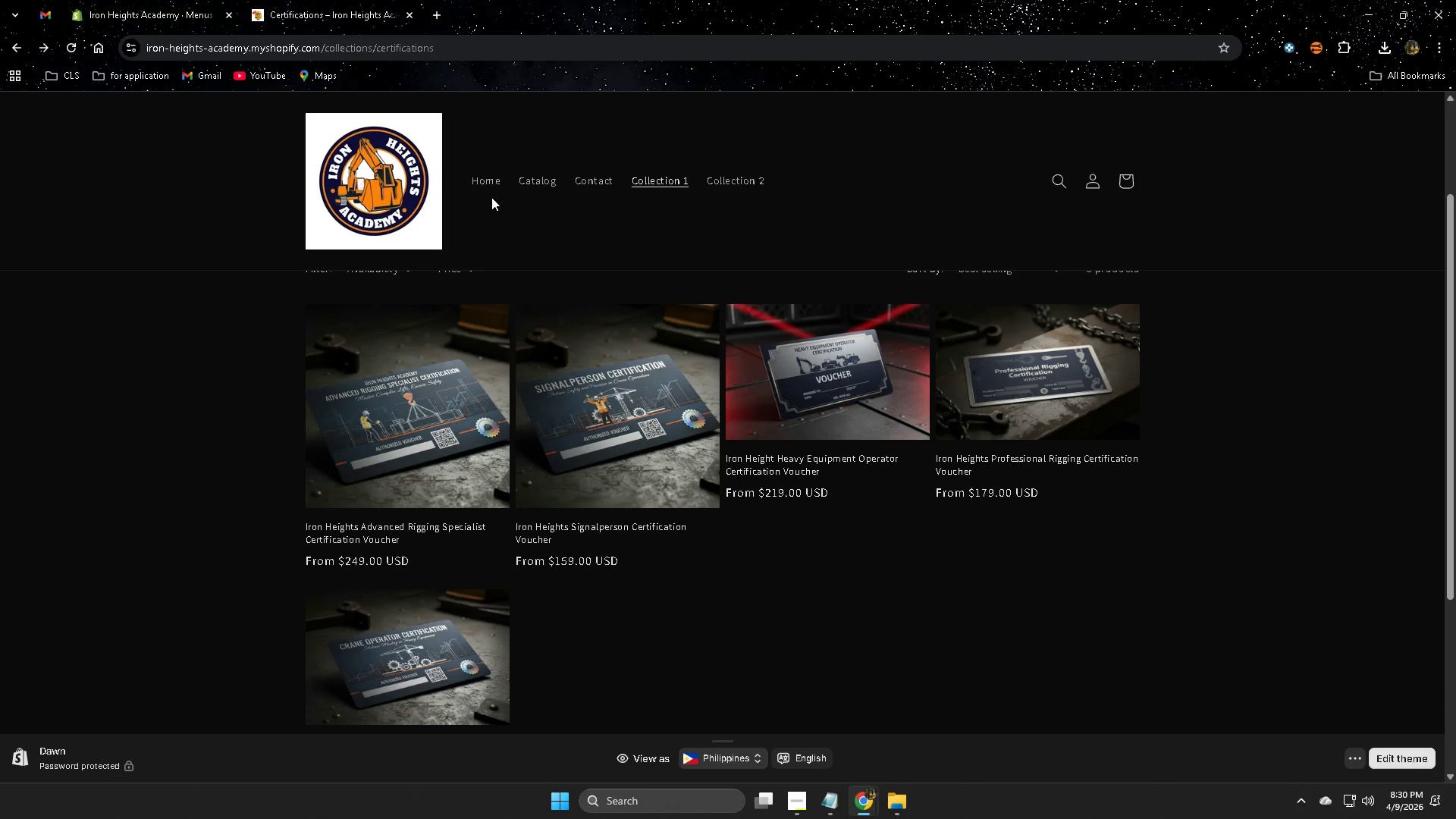 
left_click([495, 183])
 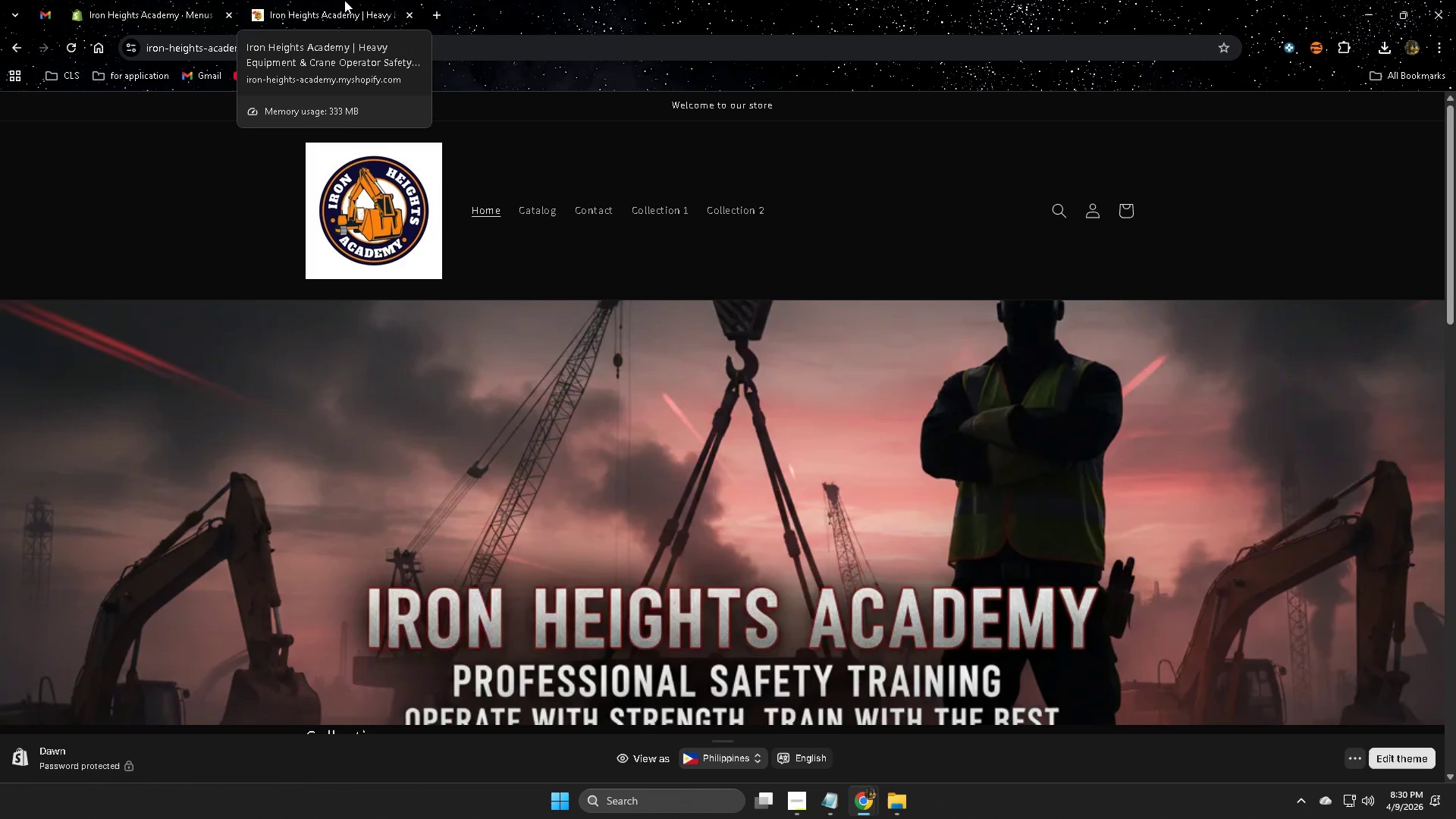 
wait(25.03)
 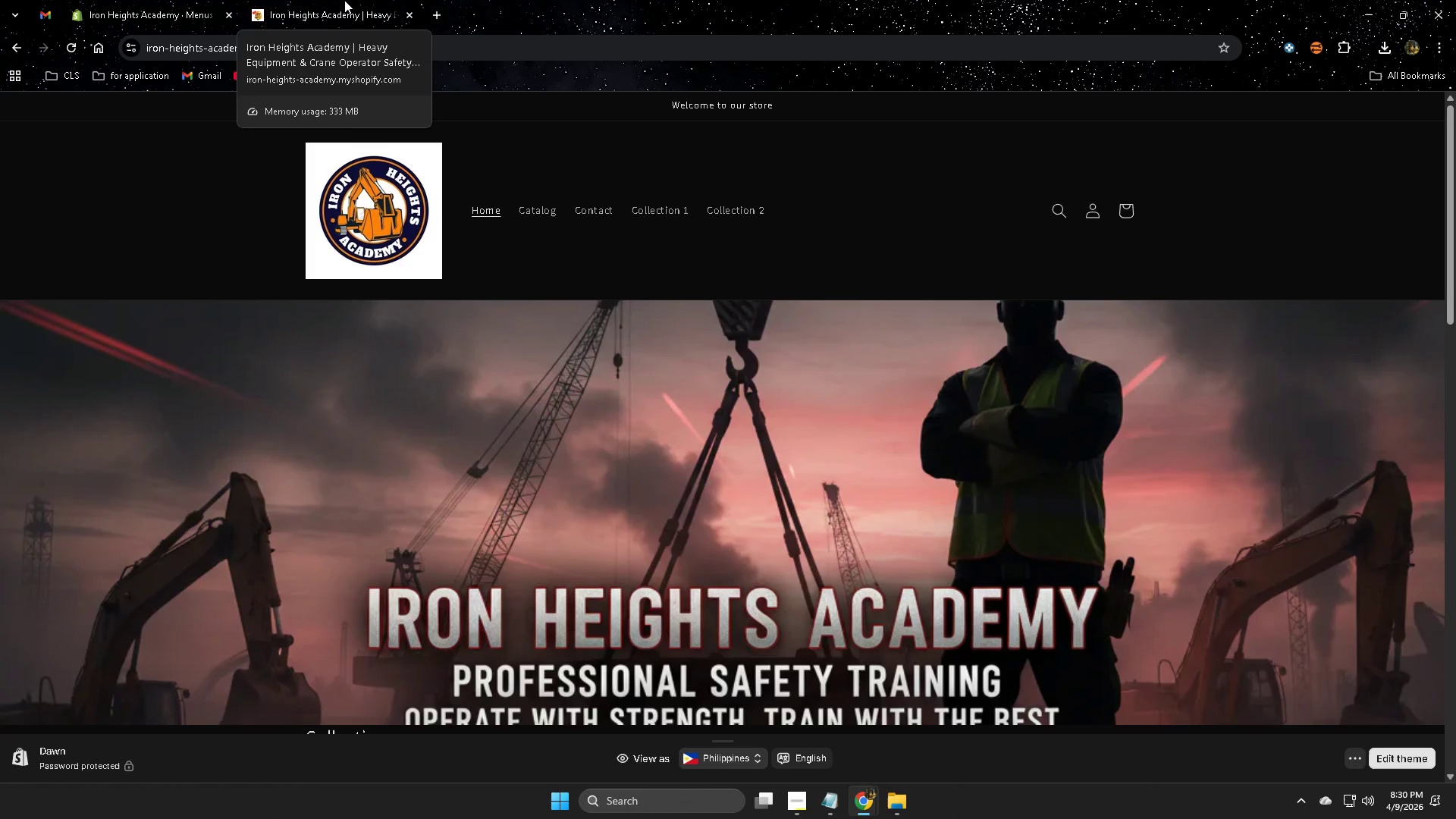 
scroll: coordinate [784, 323], scroll_direction: down, amount: 11.0
 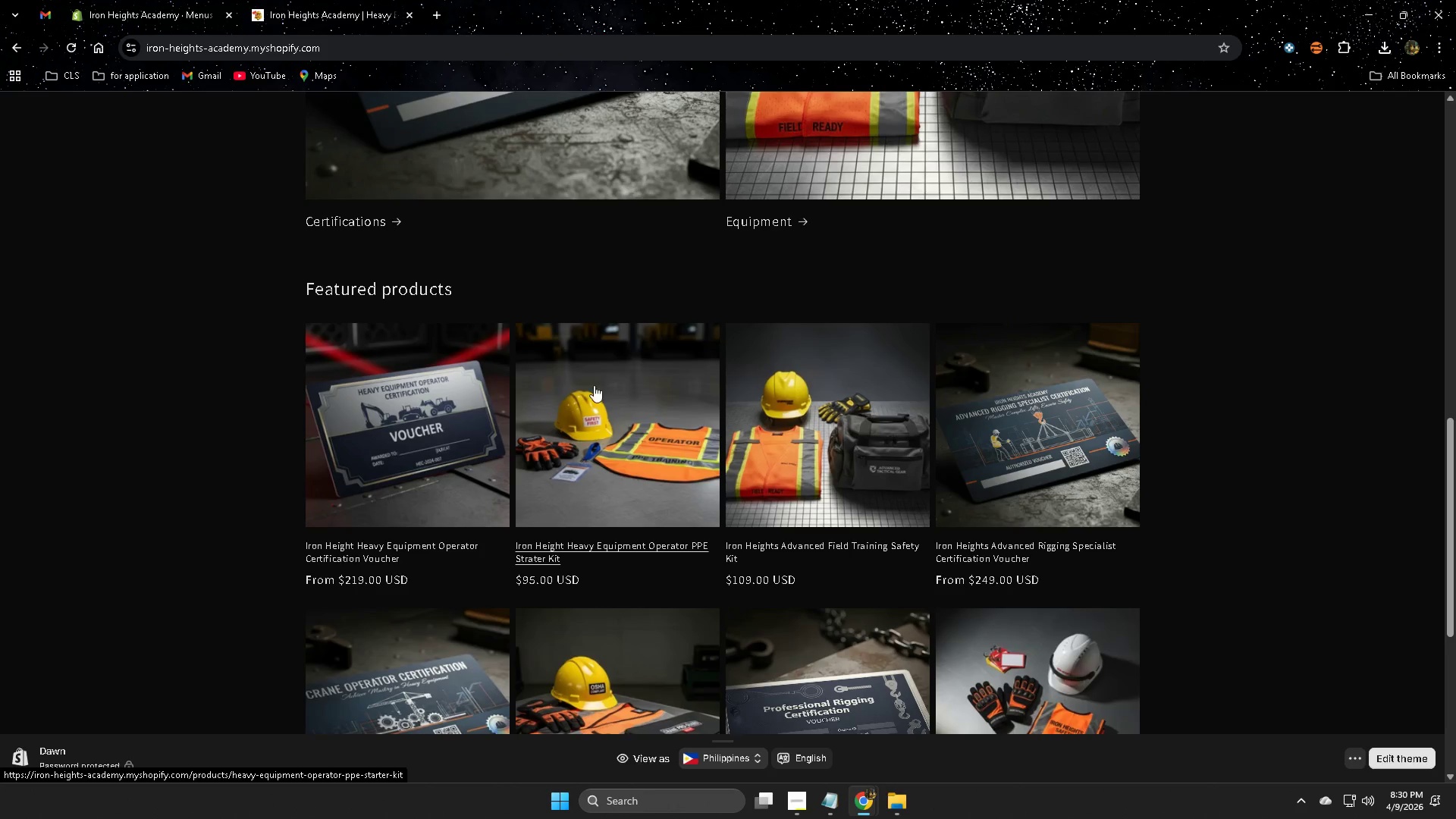 
left_click([560, 475])